 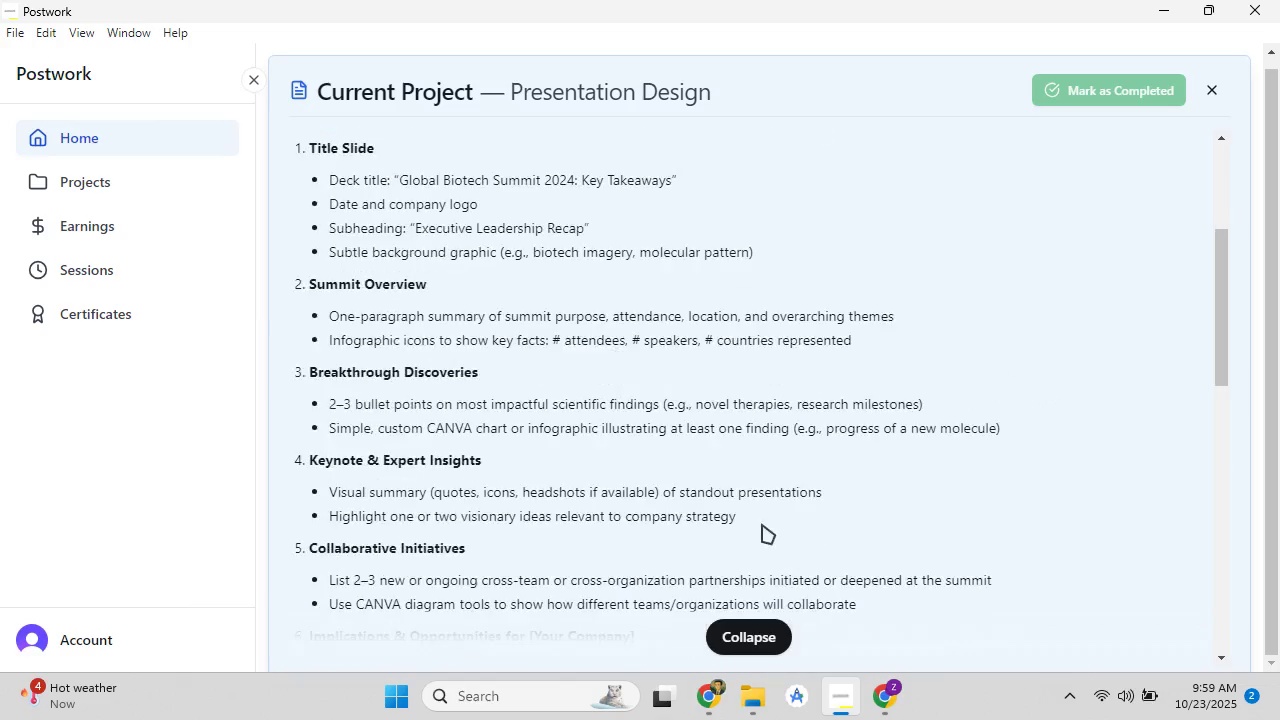 
left_click([894, 708])
 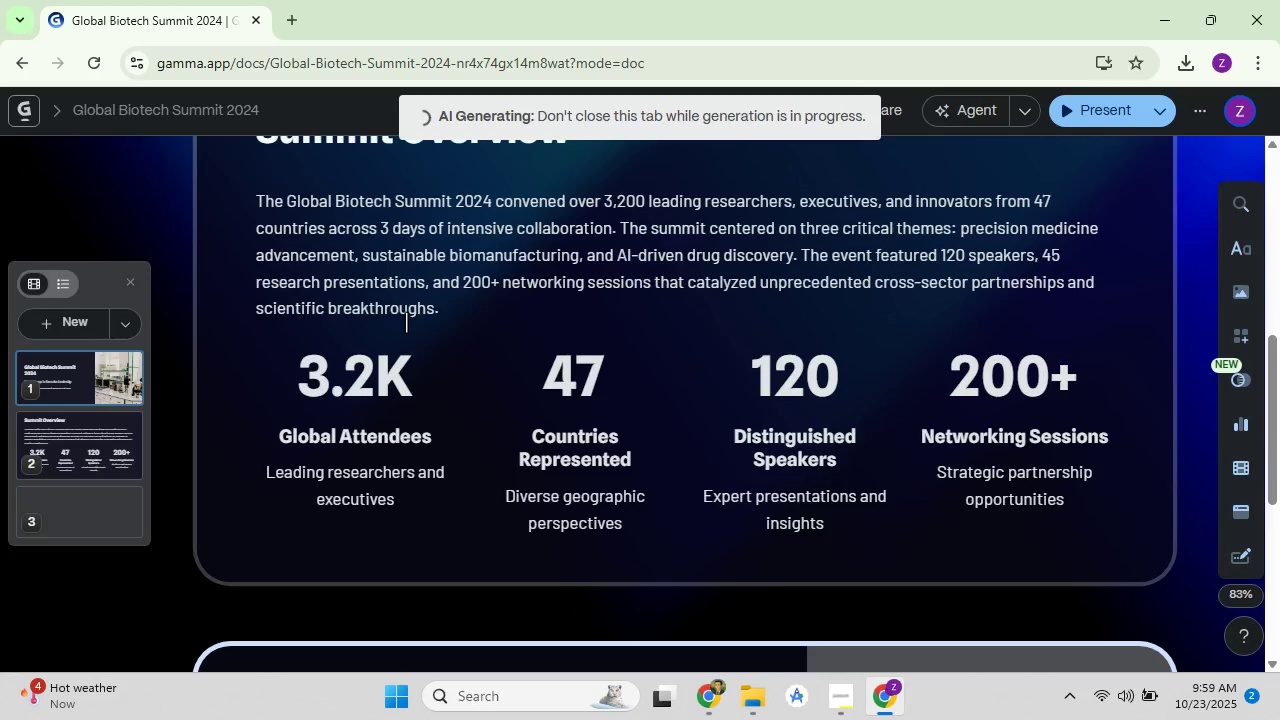 
scroll: coordinate [406, 322], scroll_direction: down, amount: 4.0
 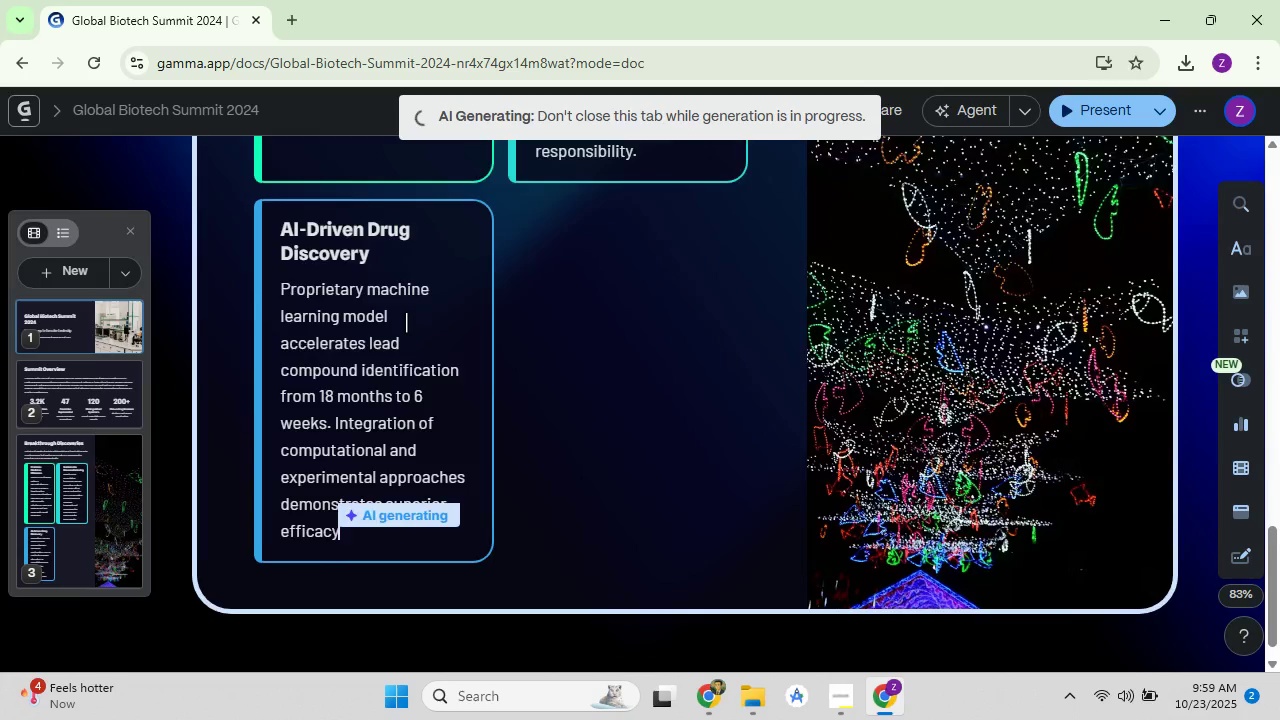 
wait(18.09)
 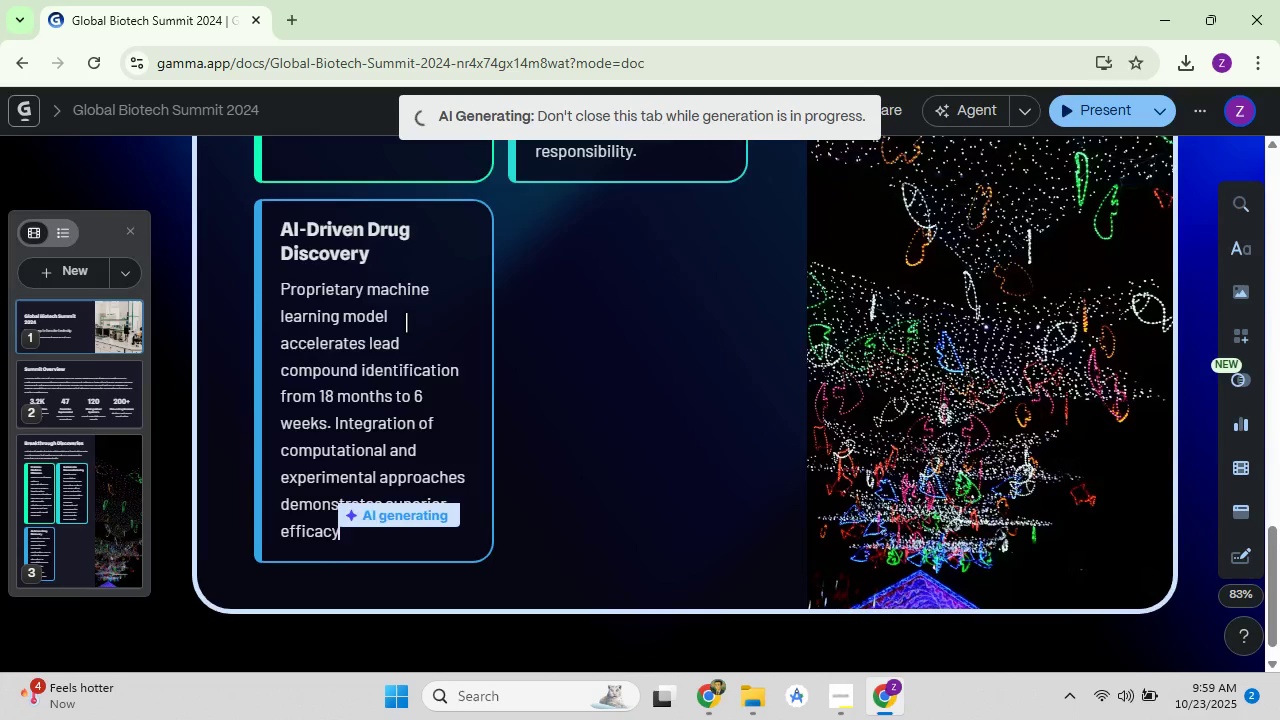 
scroll: coordinate [629, 377], scroll_direction: up, amount: 3.0
 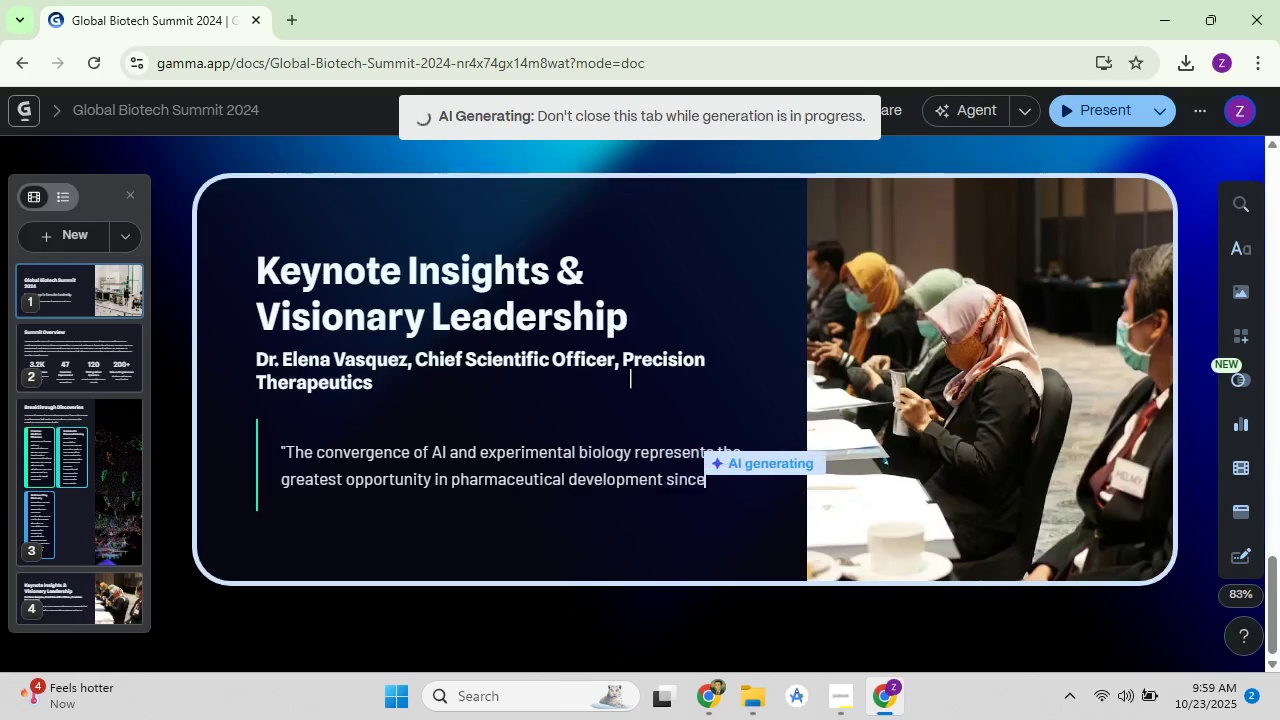 
scroll: coordinate [125, 475], scroll_direction: down, amount: 4.0
 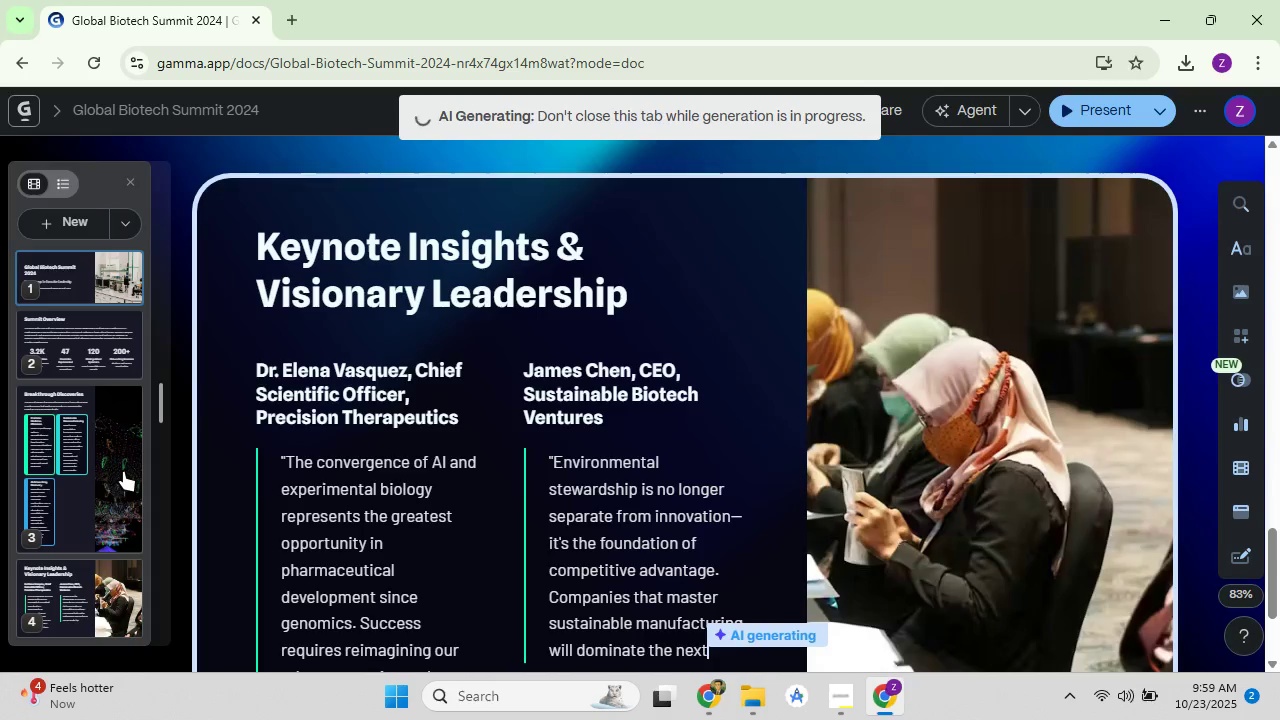 
wait(6.08)
 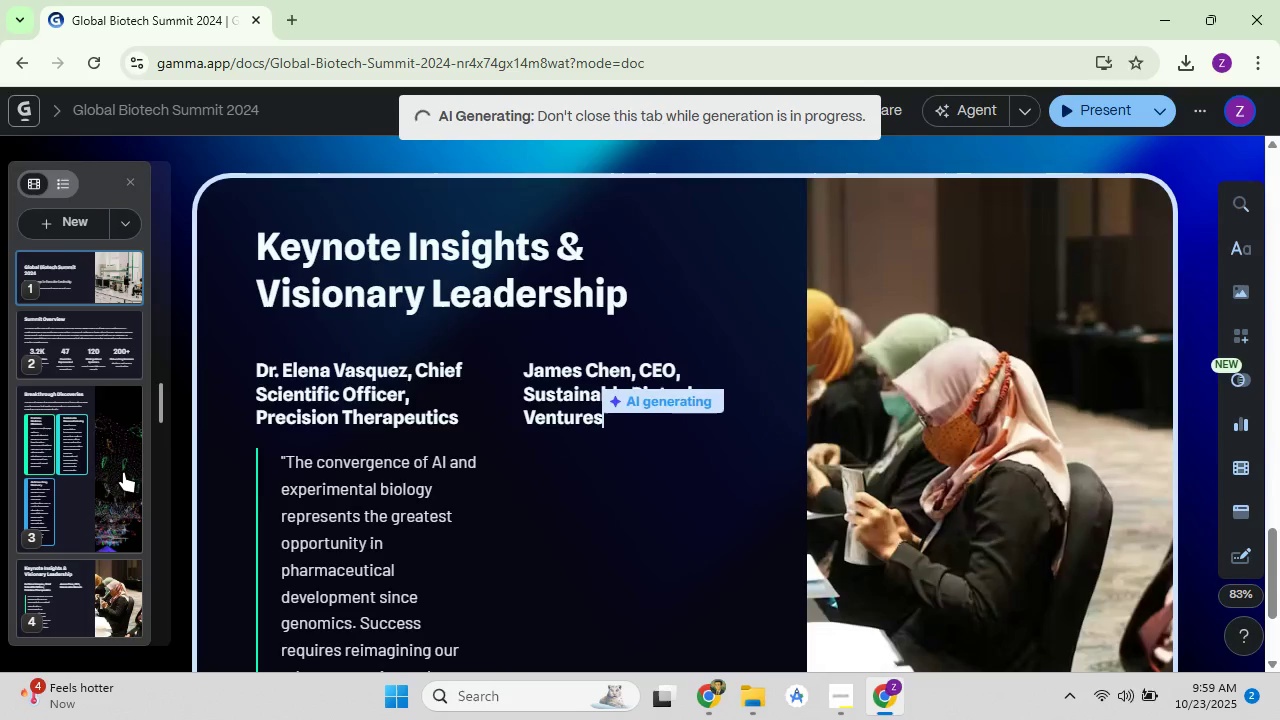 
scroll: coordinate [445, 389], scroll_direction: down, amount: 4.0
 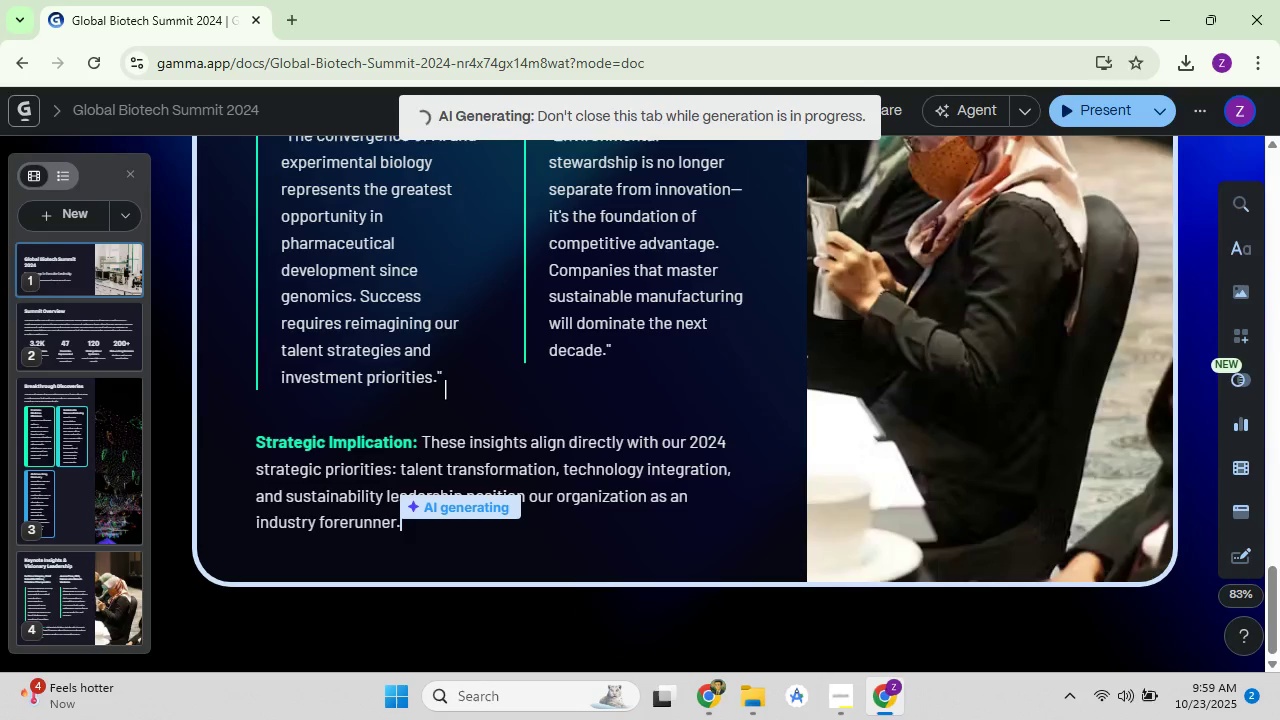 
wait(5.05)
 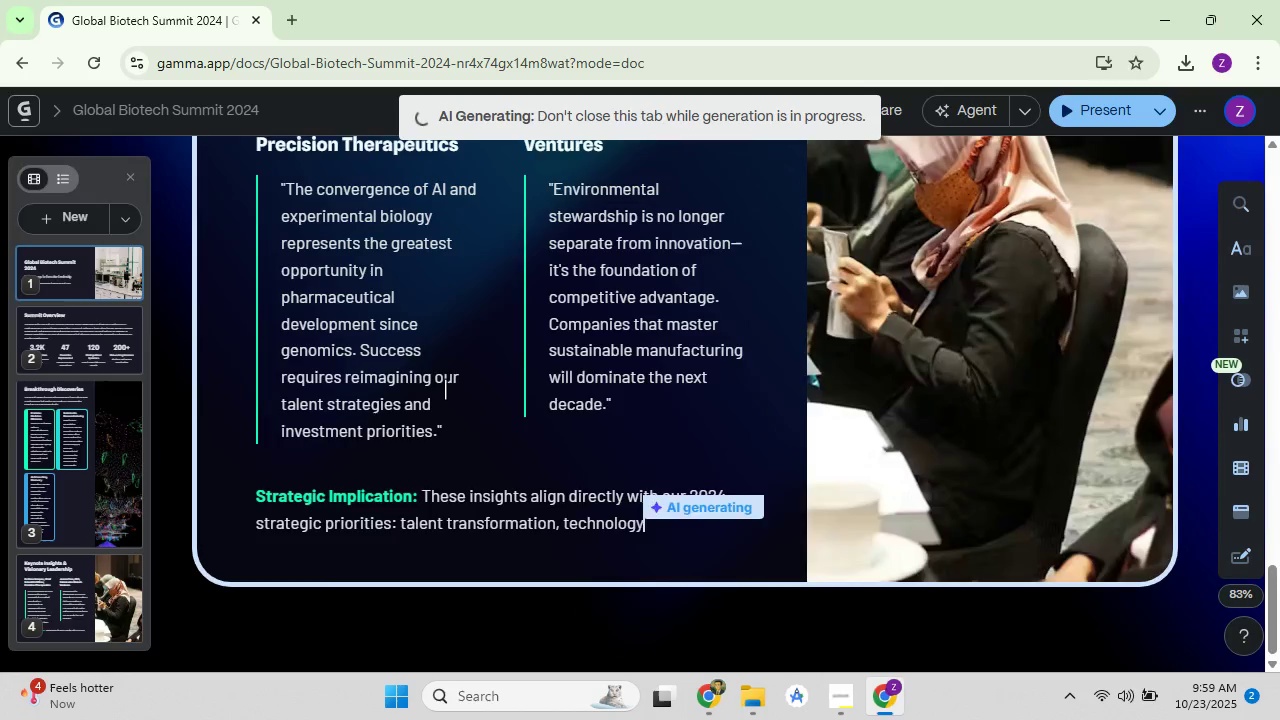 
scroll: coordinate [446, 389], scroll_direction: down, amount: 5.0
 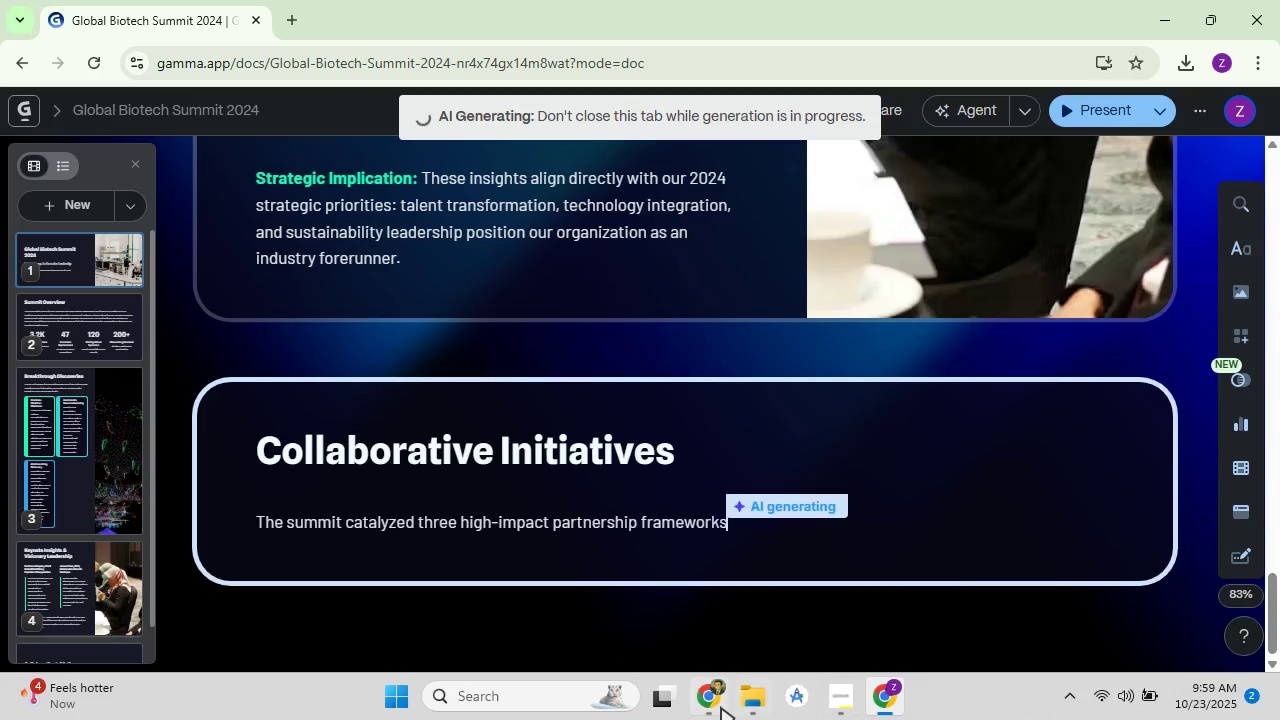 
left_click([706, 706])
 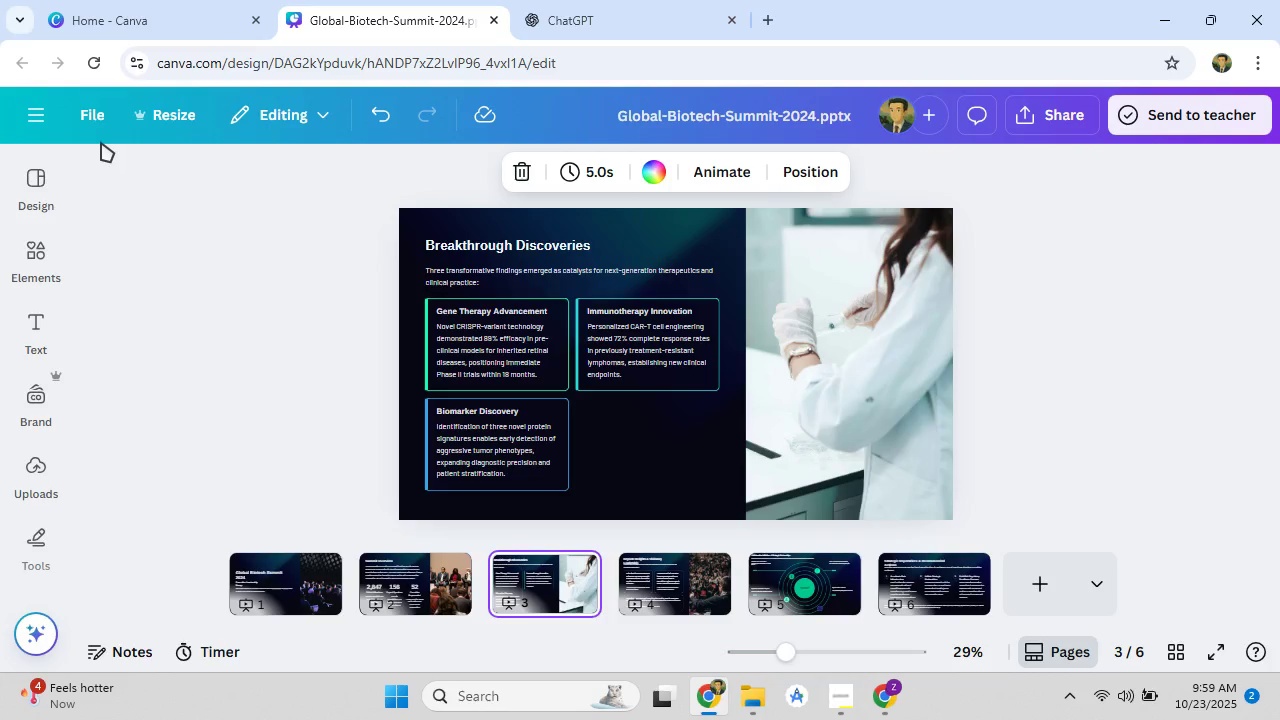 
wait(5.49)
 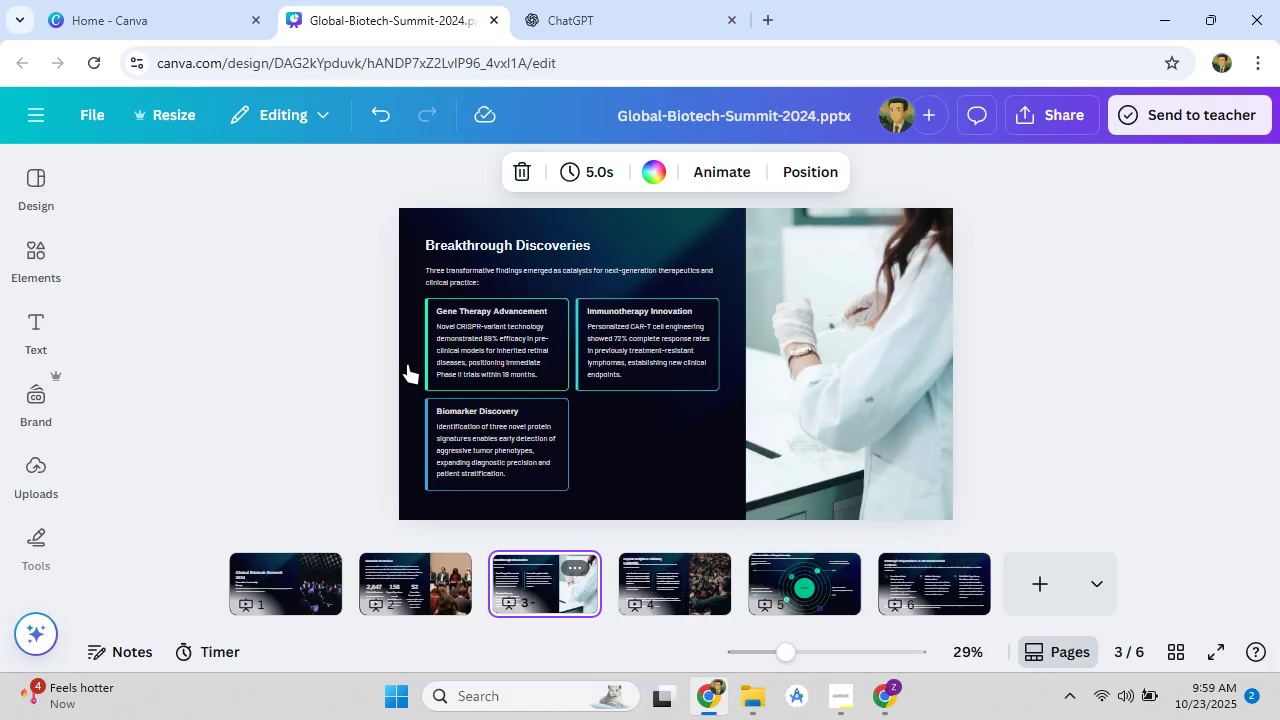 
scroll: coordinate [239, 314], scroll_direction: up, amount: 2.0
 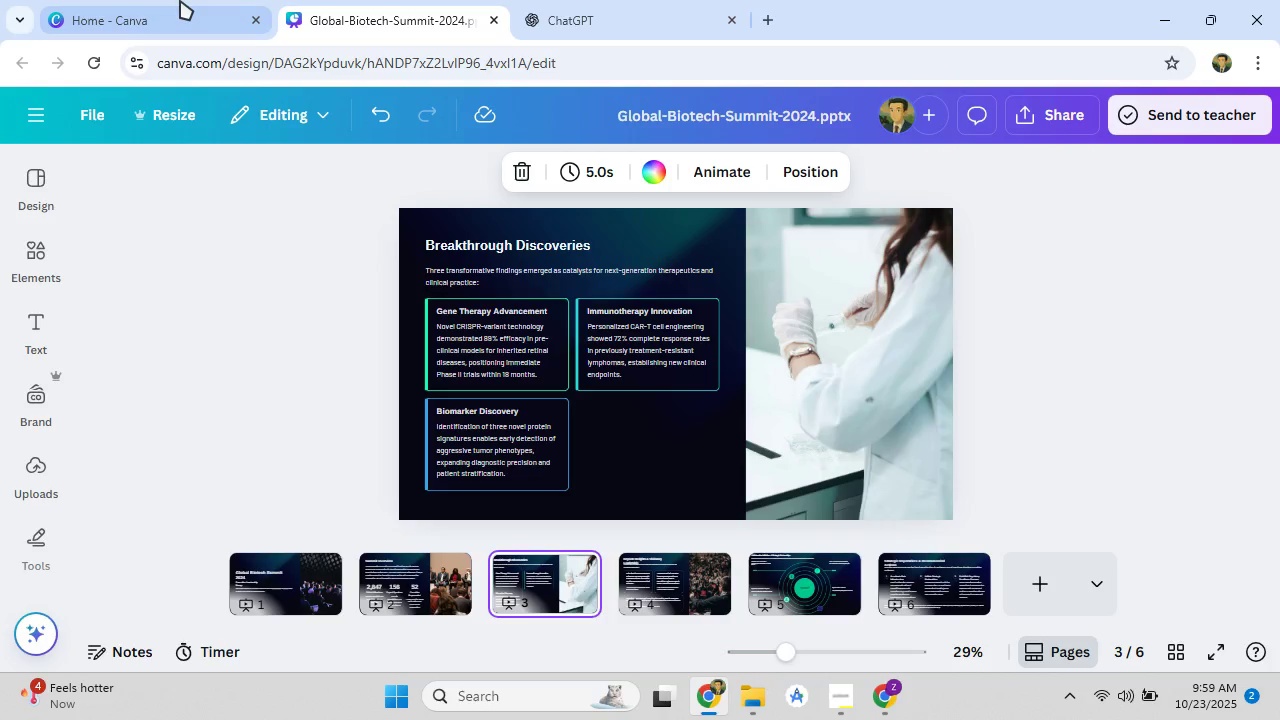 
left_click([180, 0])
 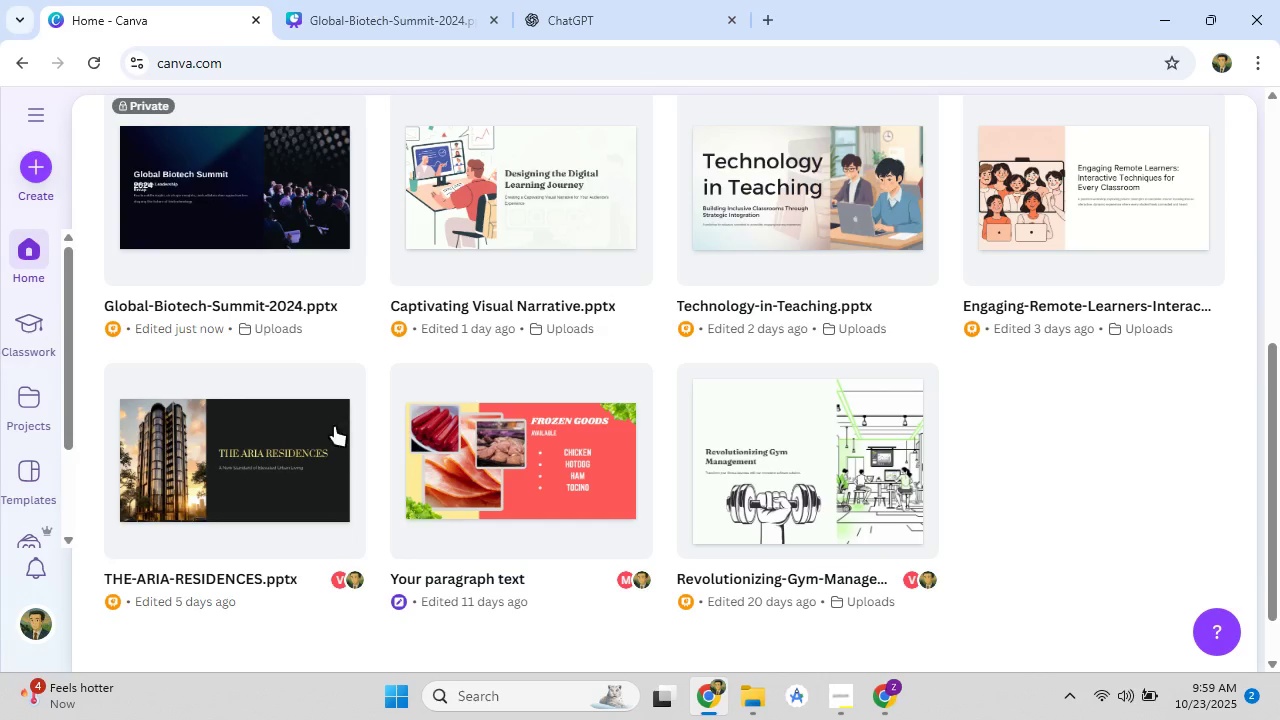 
scroll: coordinate [384, 529], scroll_direction: up, amount: 4.0
 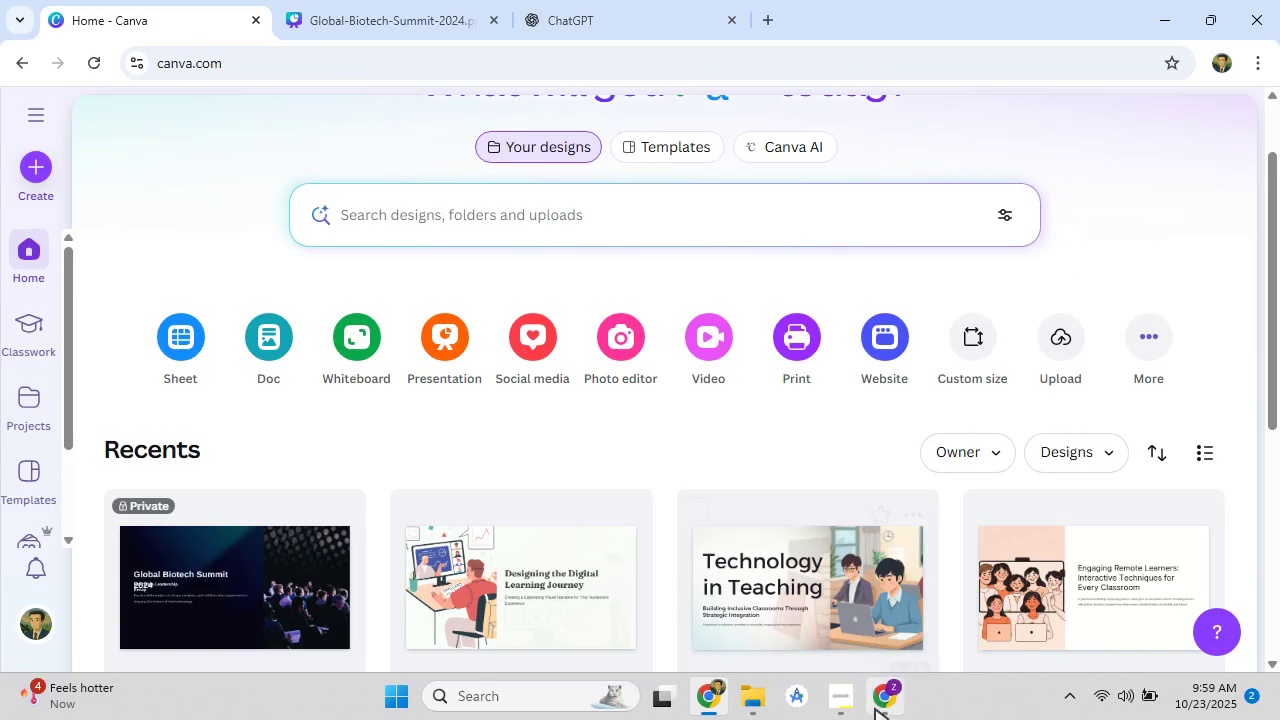 
left_click([875, 708])
 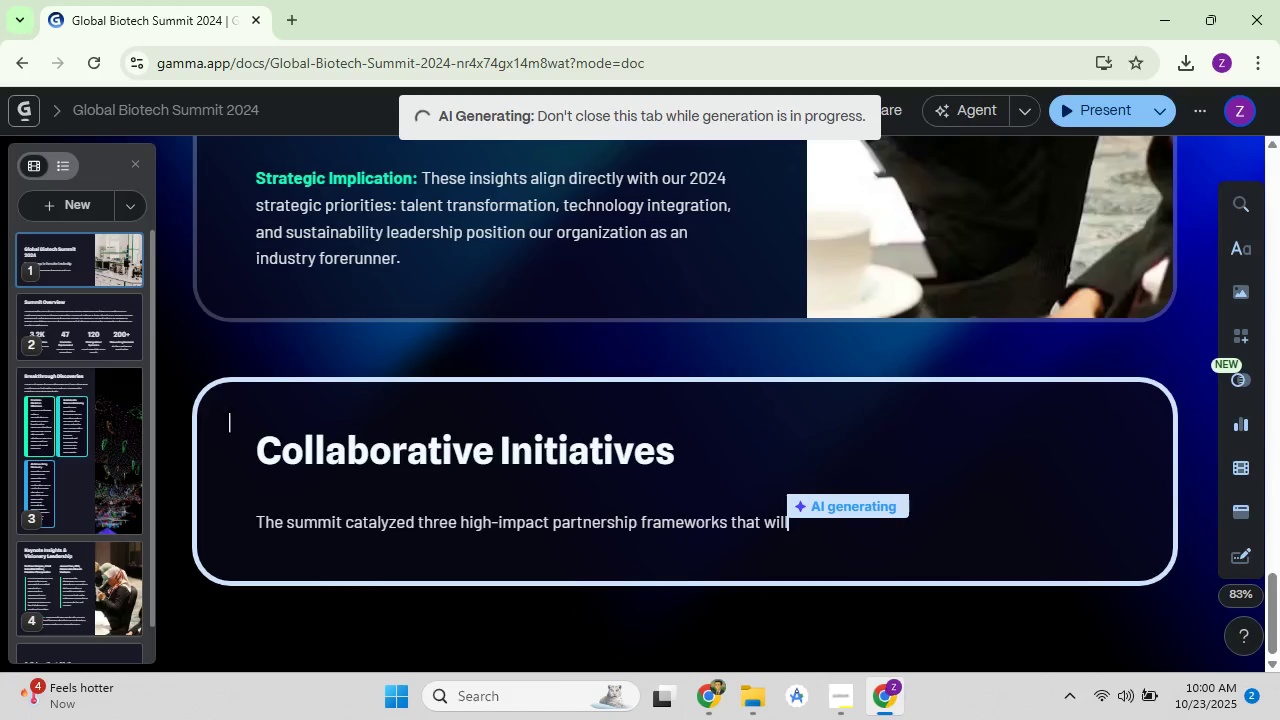 
scroll: coordinate [713, 409], scroll_direction: down, amount: 29.0
 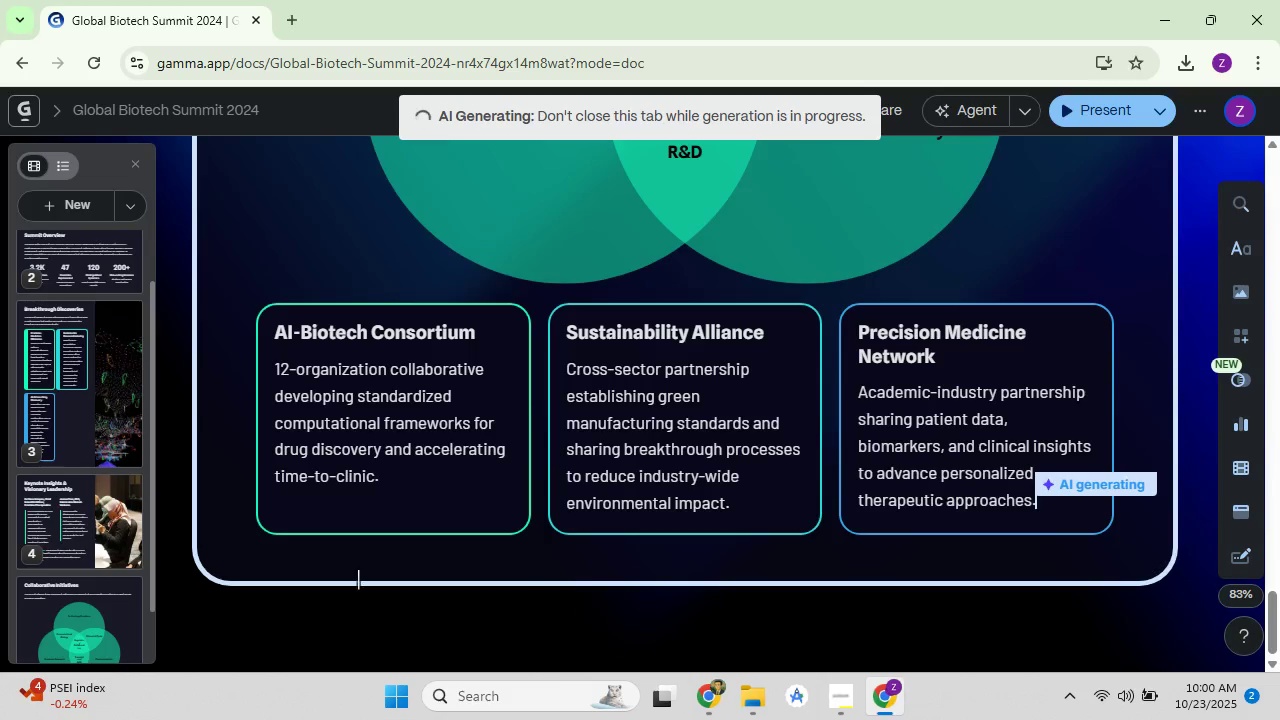 
wait(5.39)
 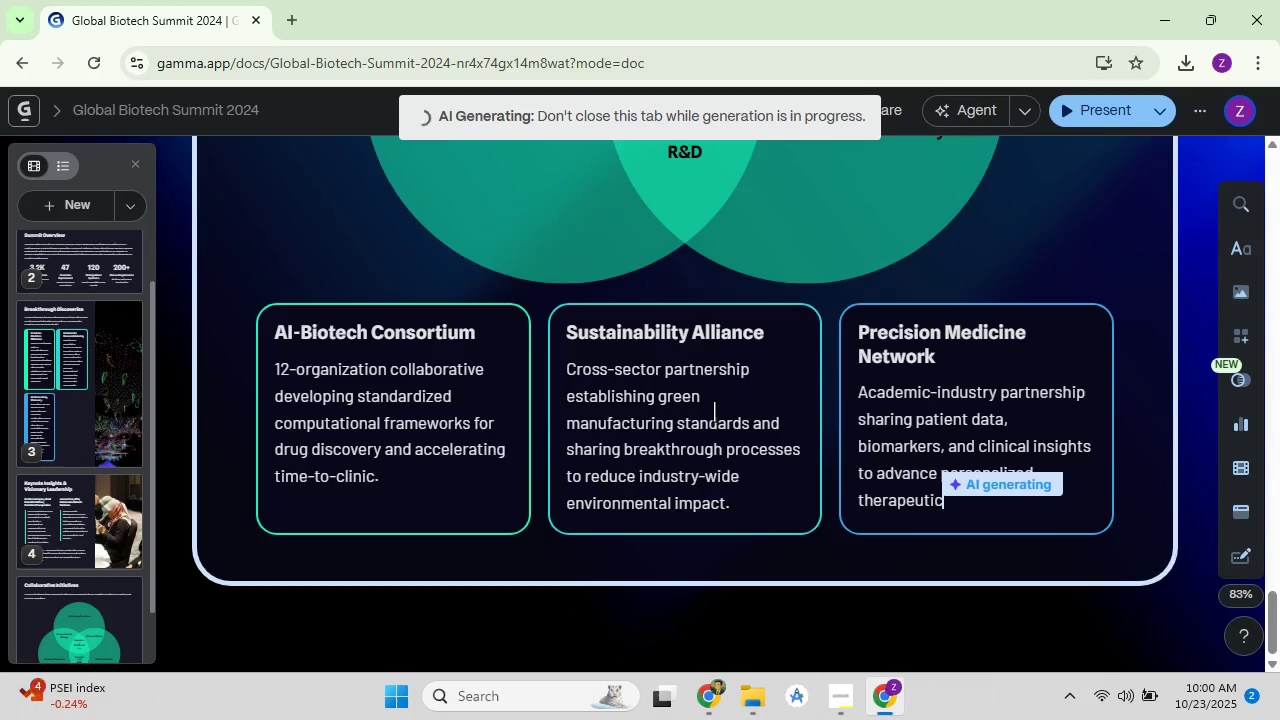 
scroll: coordinate [95, 441], scroll_direction: down, amount: 5.0
 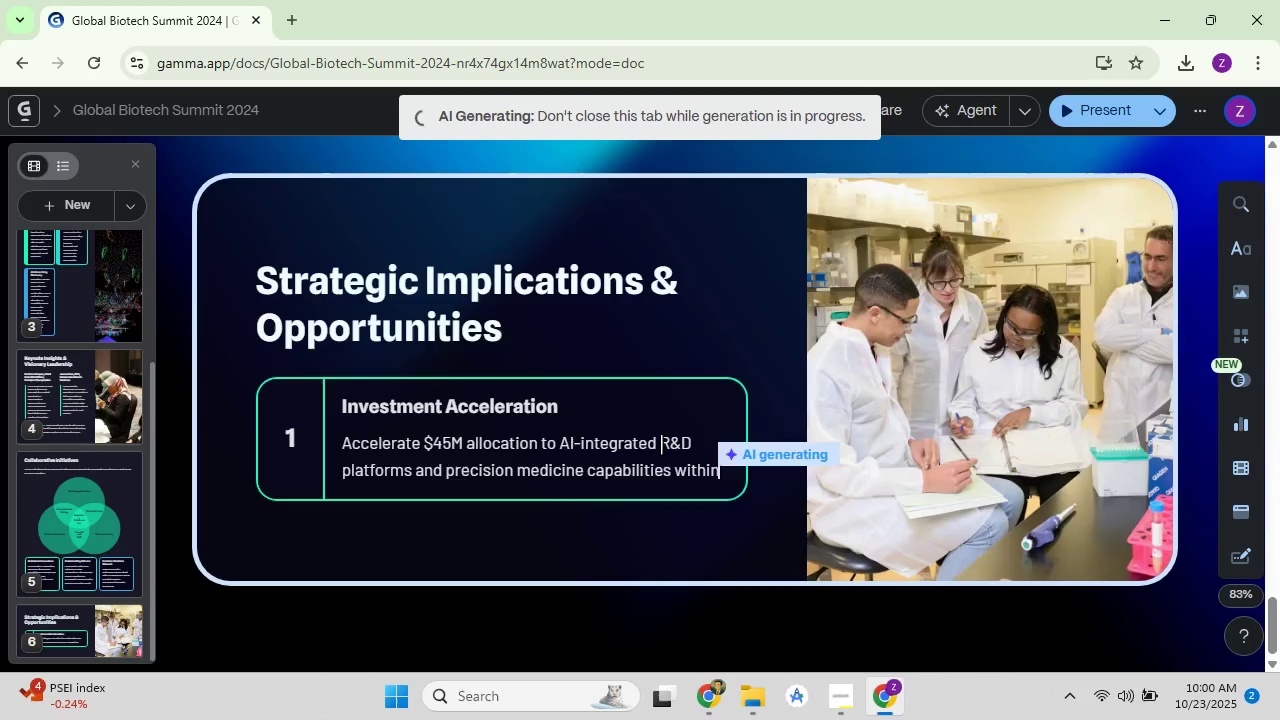 
wait(7.91)
 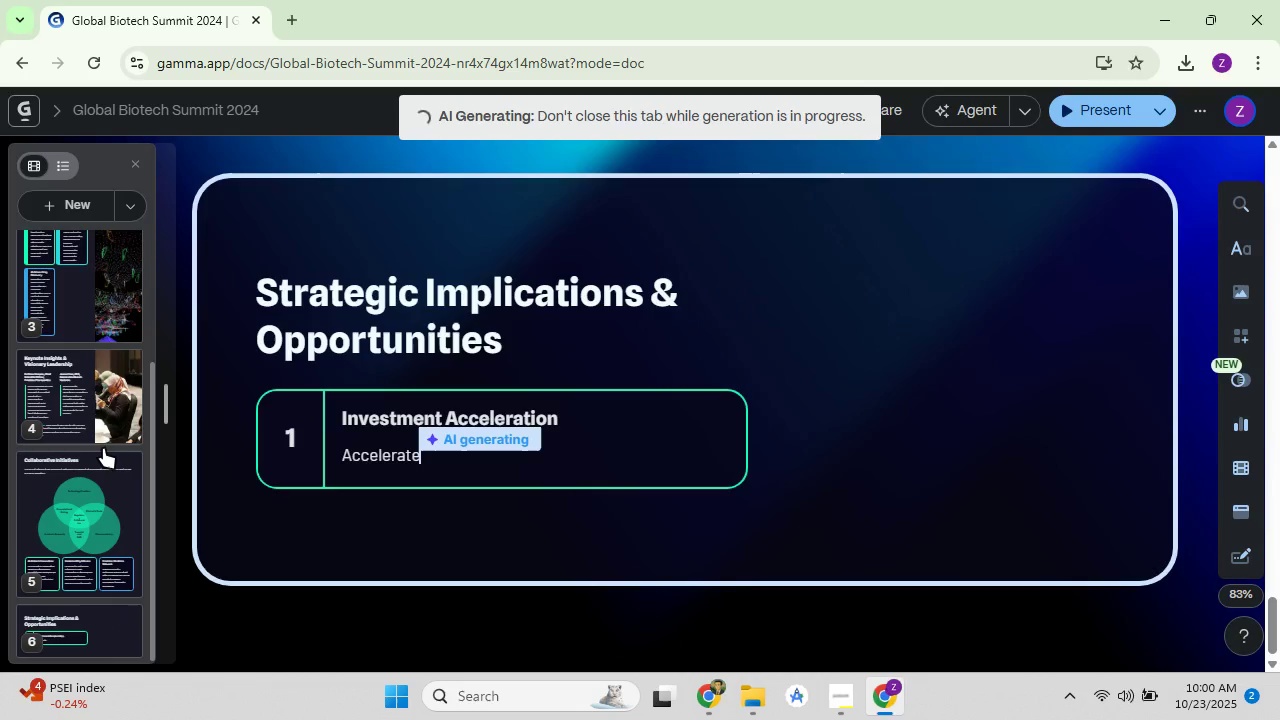 
scroll: coordinate [82, 470], scroll_direction: down, amount: 8.0
 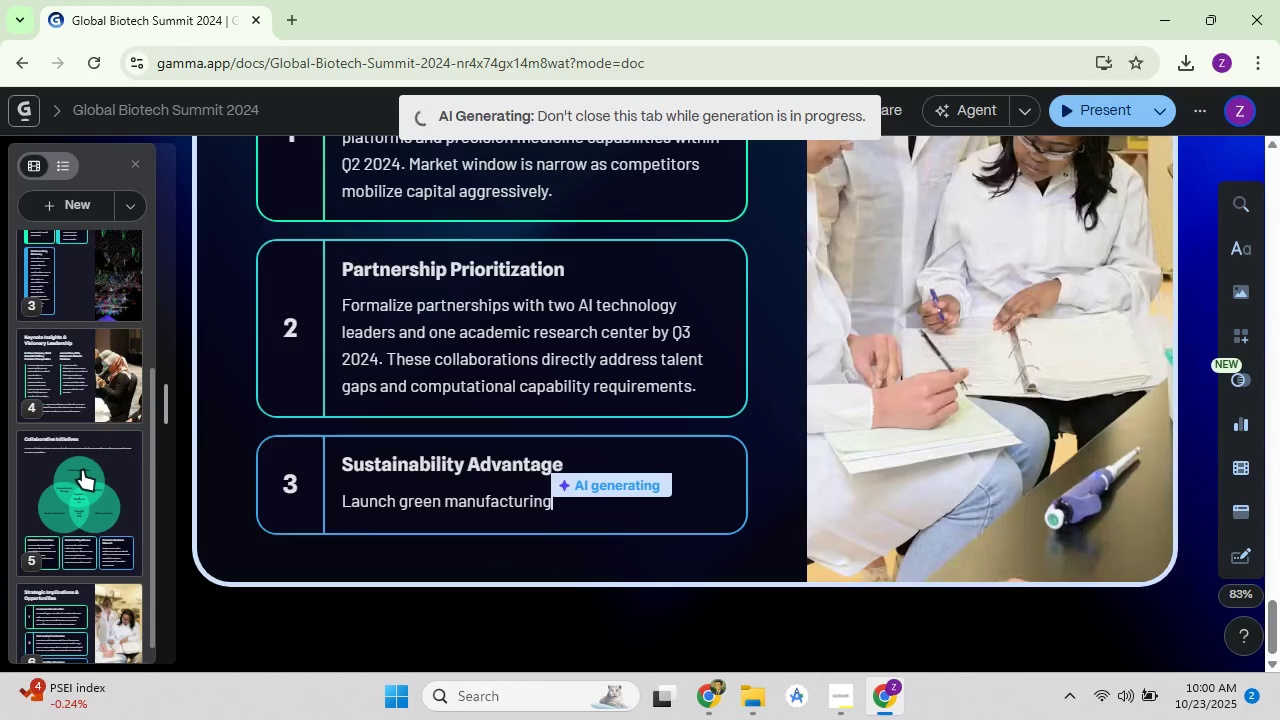 
wait(10.05)
 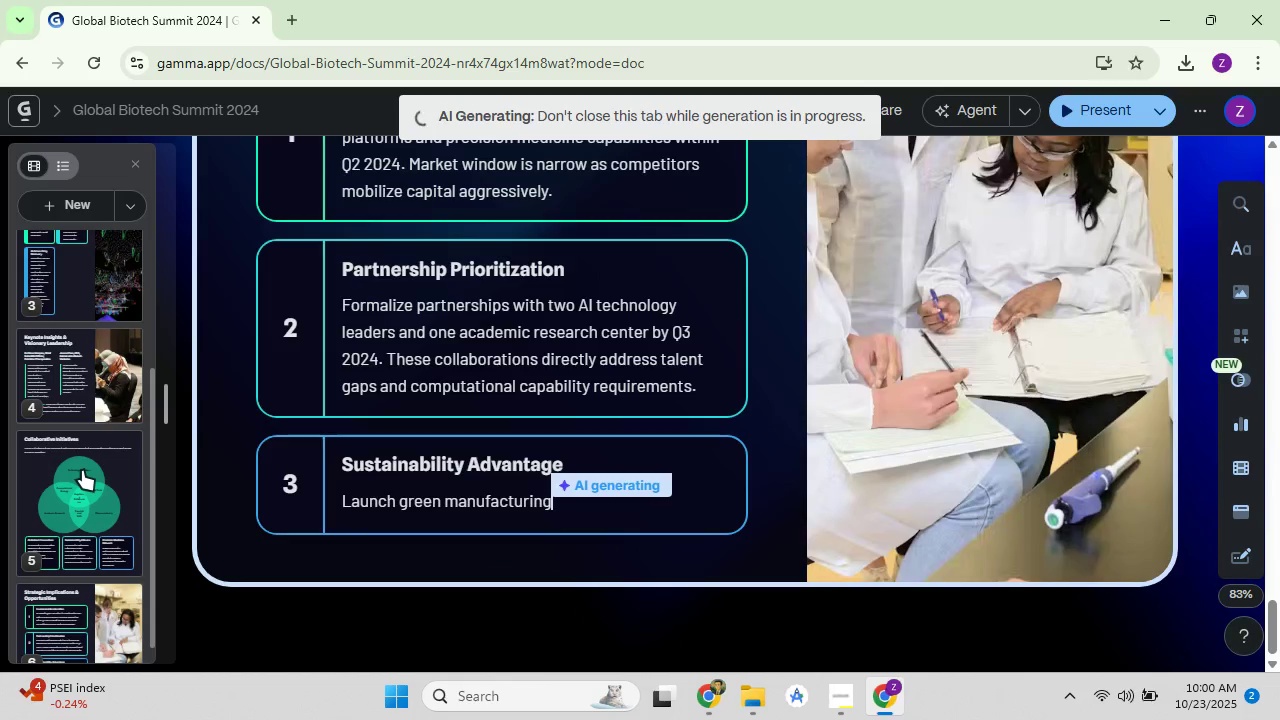 
scroll: coordinate [90, 555], scroll_direction: down, amount: 14.0
 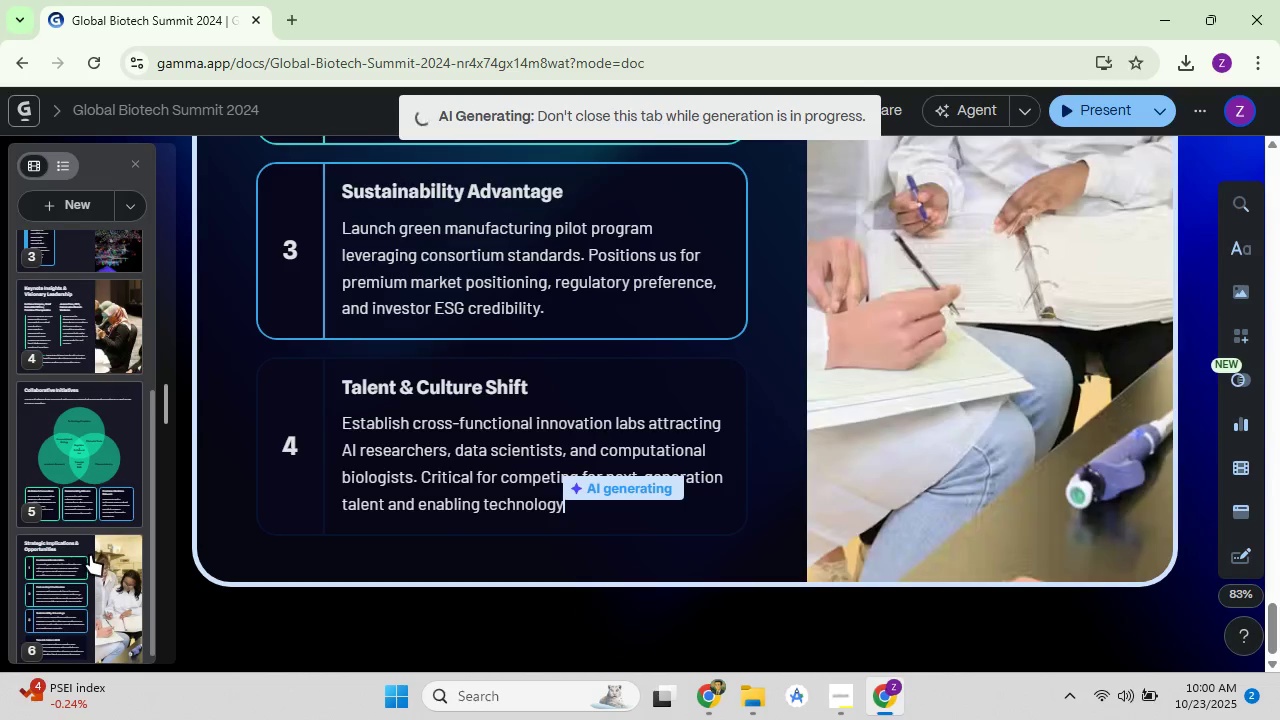 
scroll: coordinate [90, 555], scroll_direction: up, amount: 2.0